 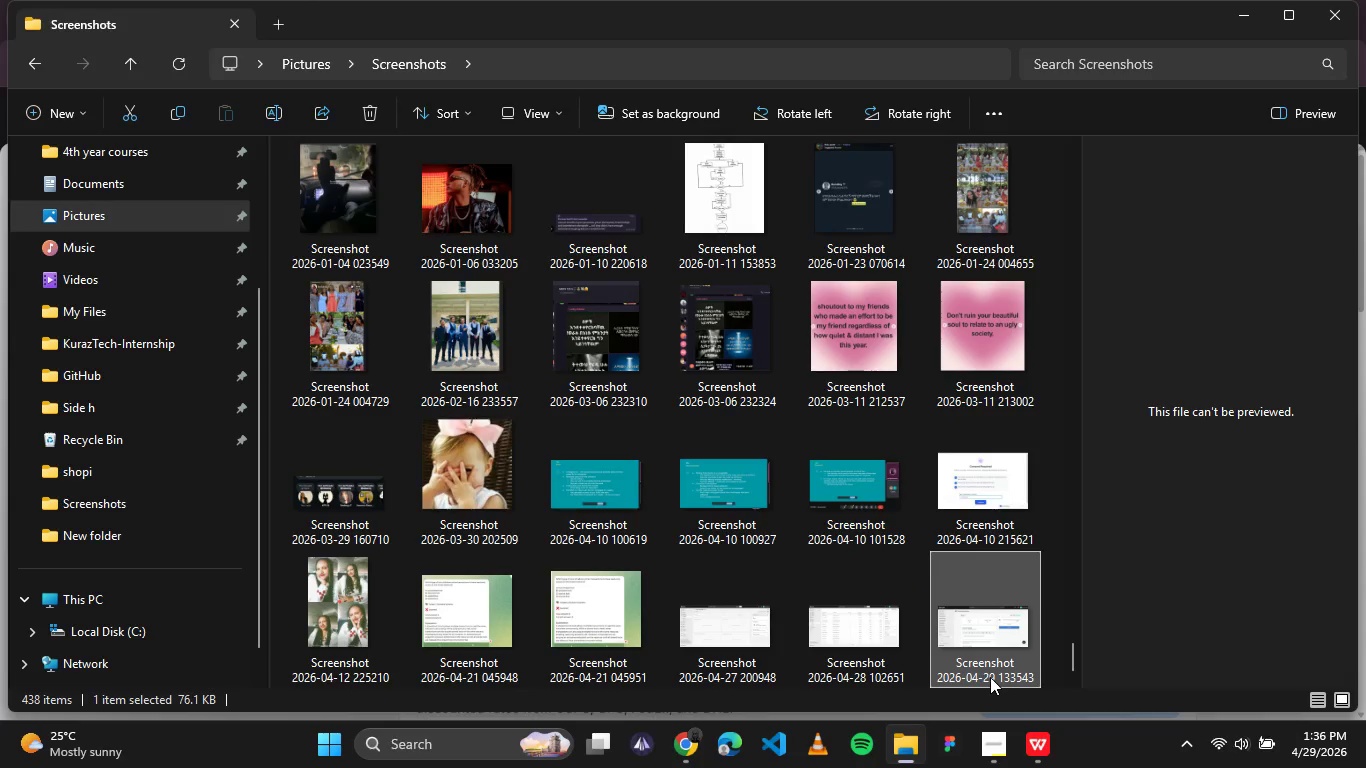 
type(checkout_e)
key(Backspace)
type(setting_page)
 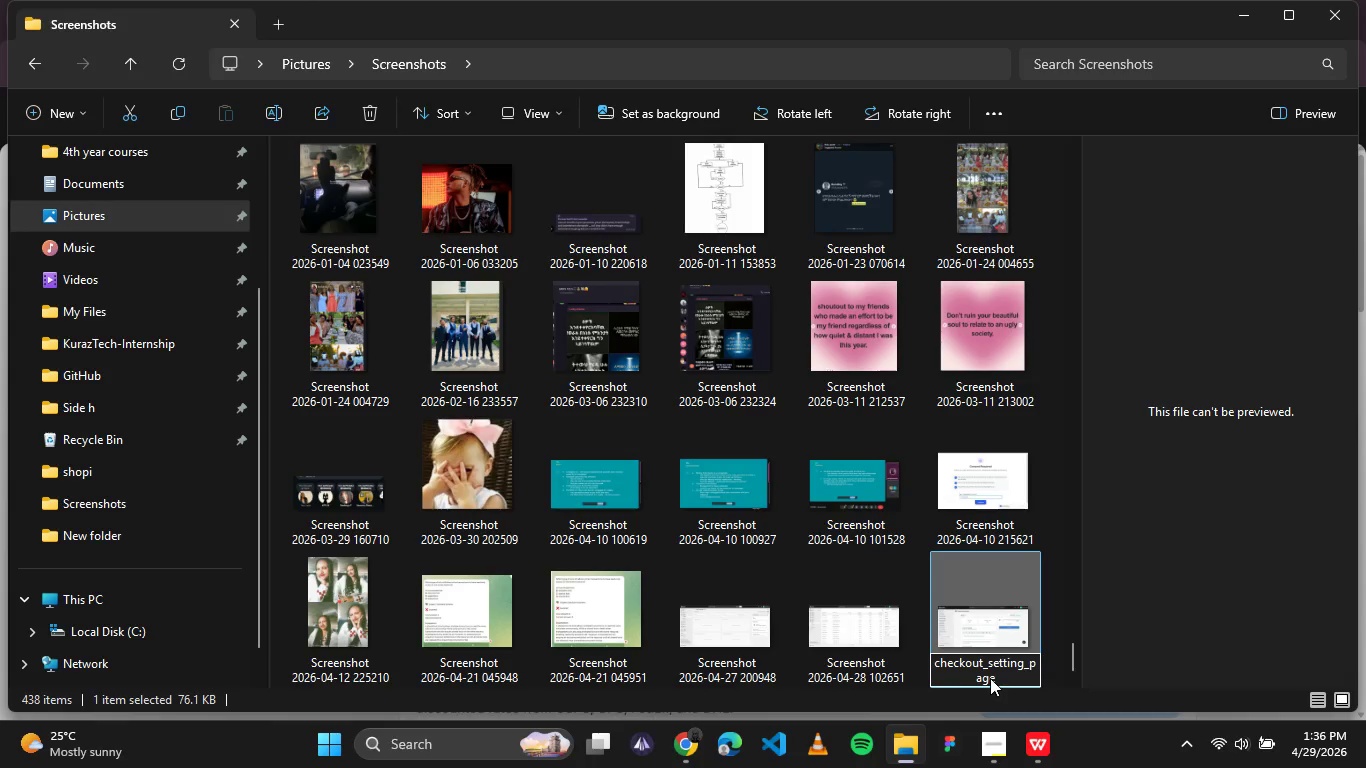 
left_click([1015, 616])
 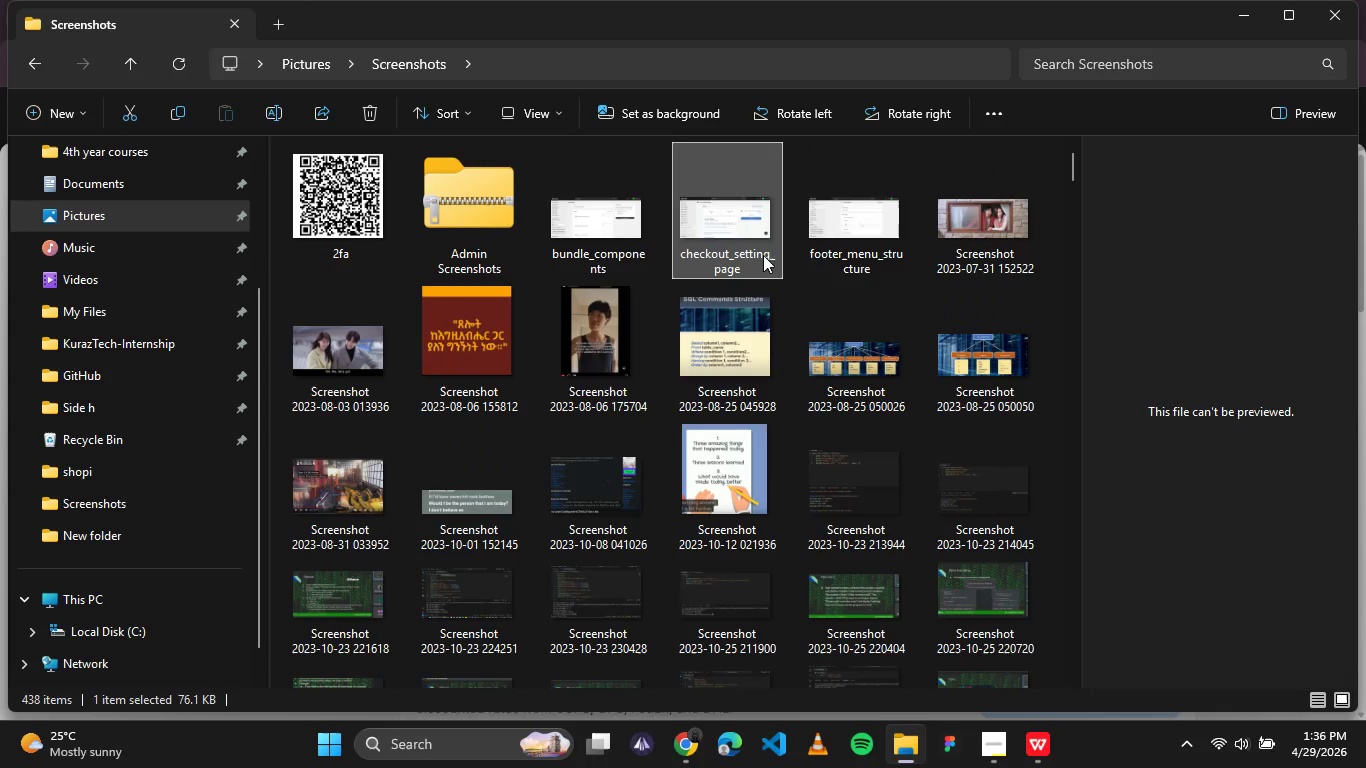 
left_click([817, 244])
 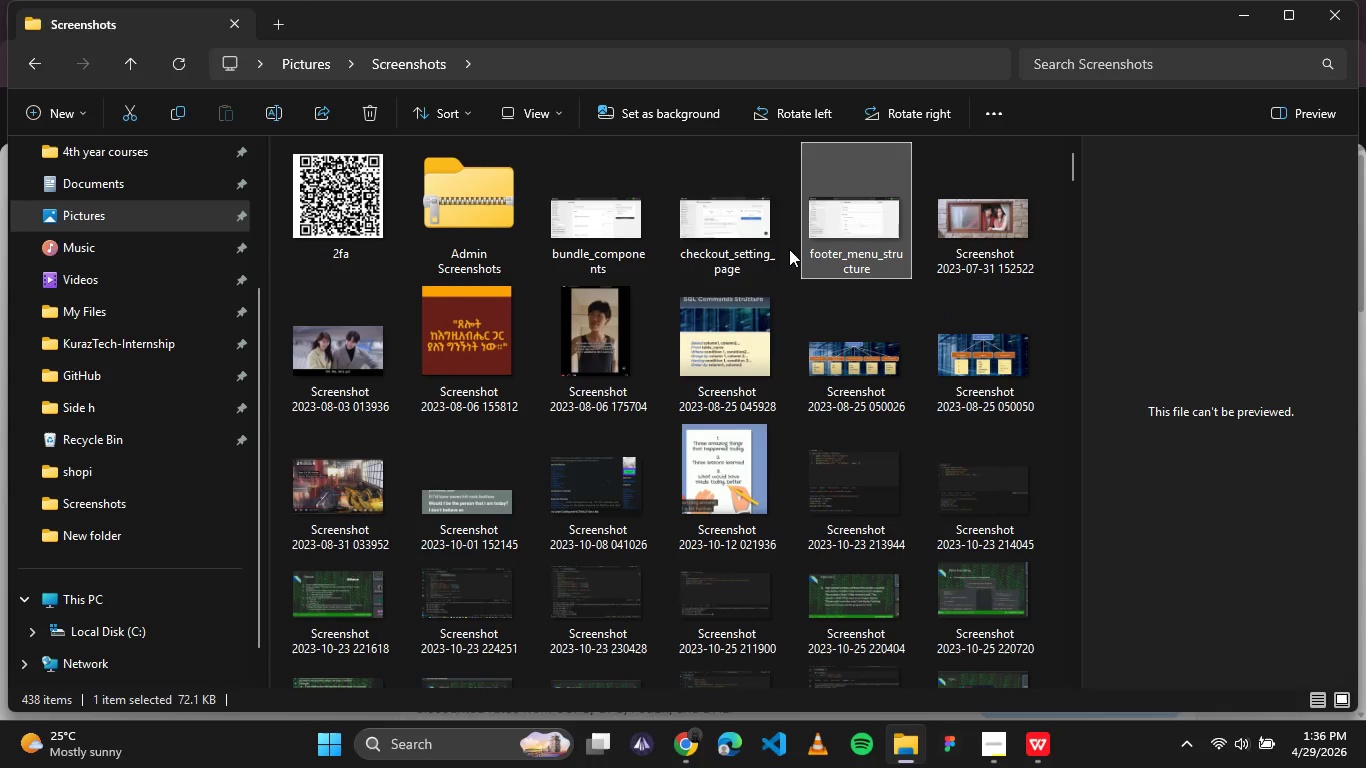 
hold_key(key=ControlLeft, duration=0.84)
left_click([637, 250])
 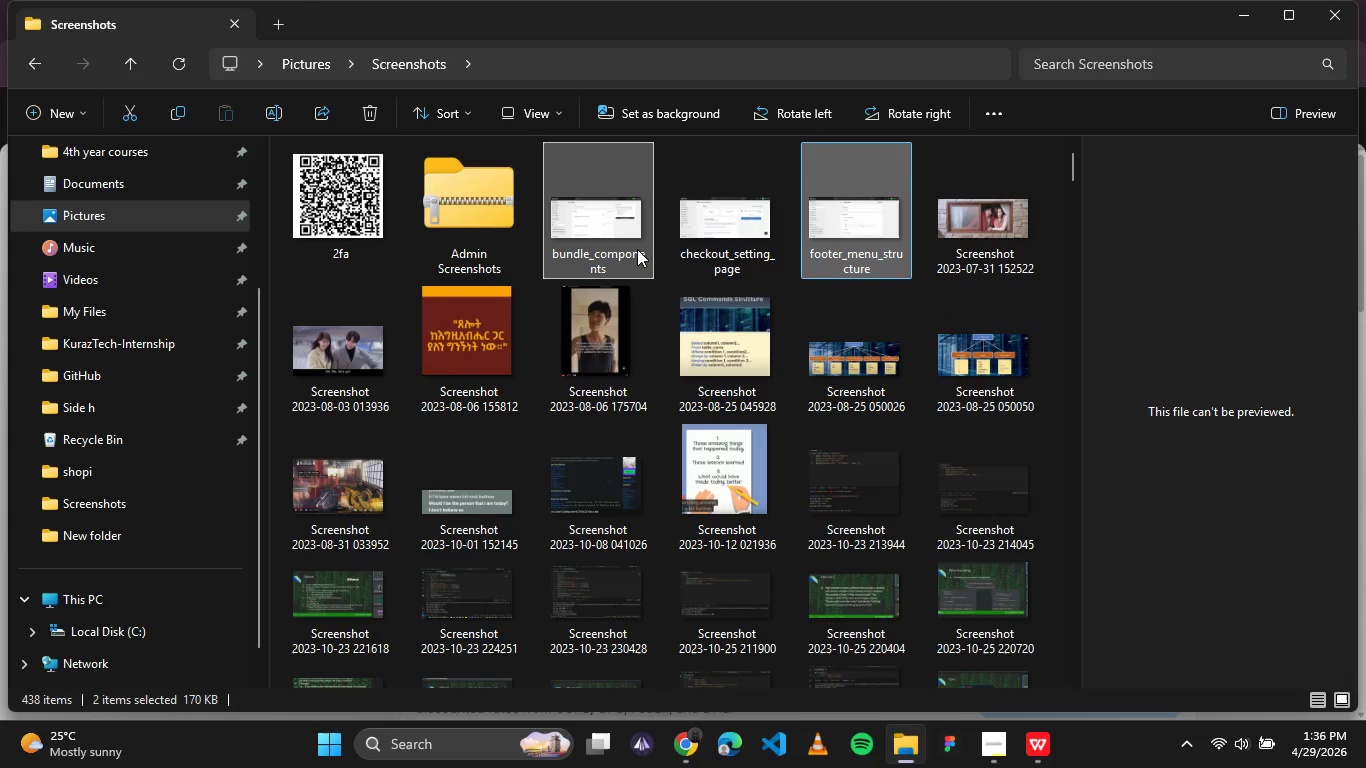 
key(Delete)
 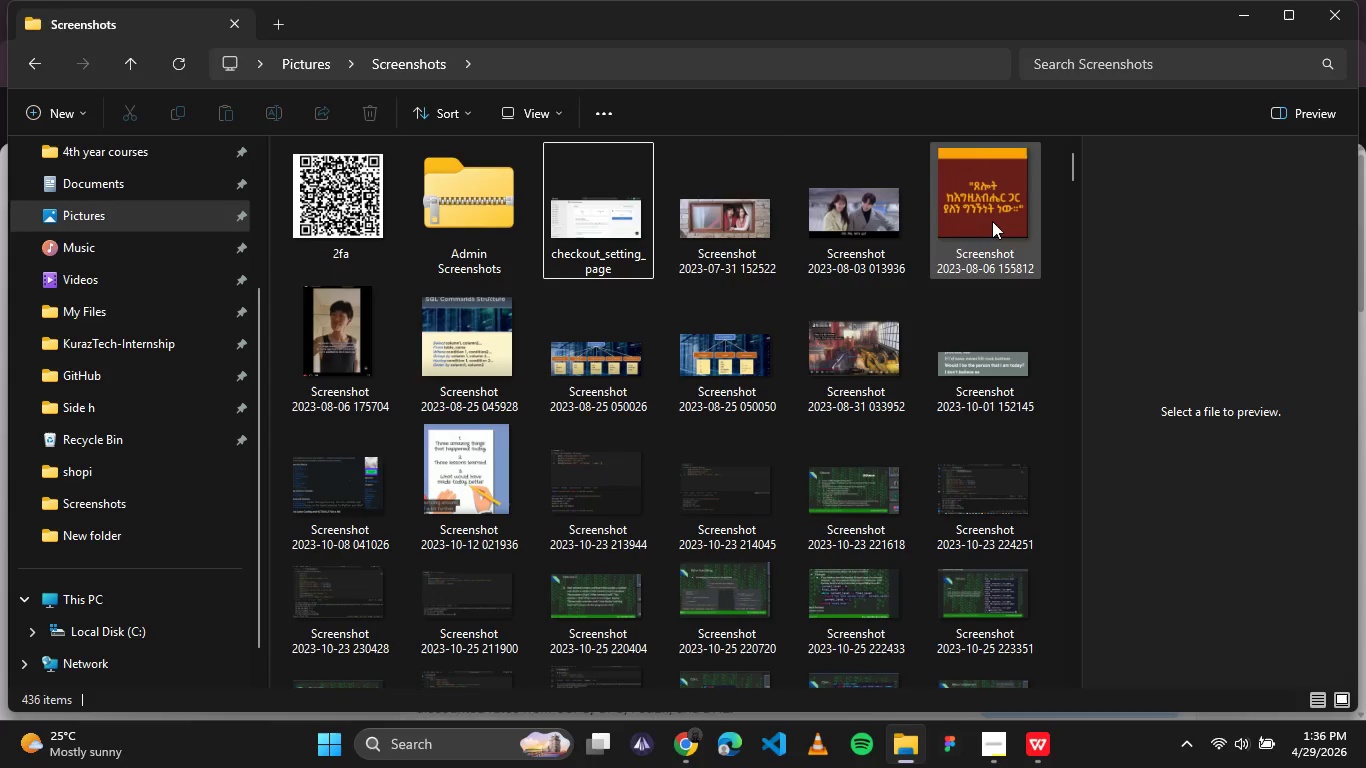 
left_click([483, 253])
 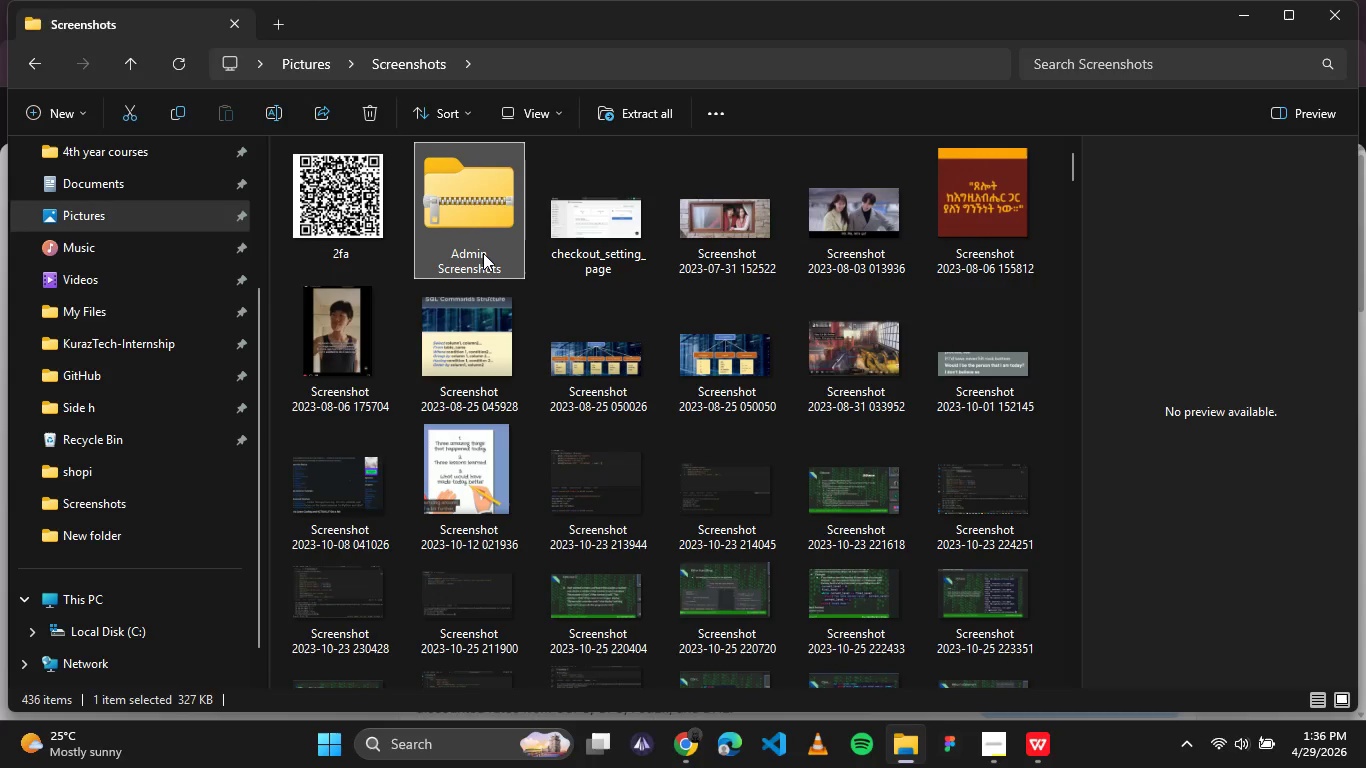 
key(Delete)
 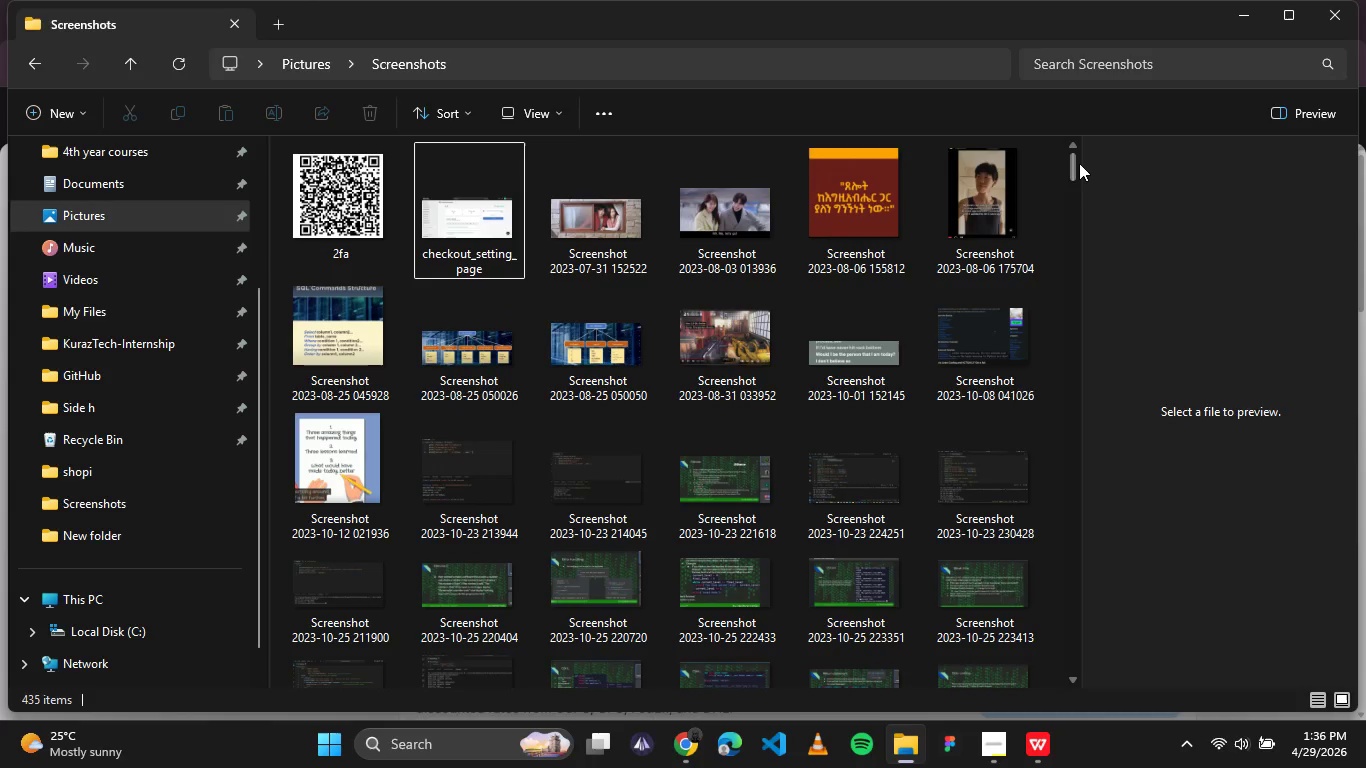 
left_click_drag(start_coordinate=[1074, 162], to_coordinate=[1059, 656])
 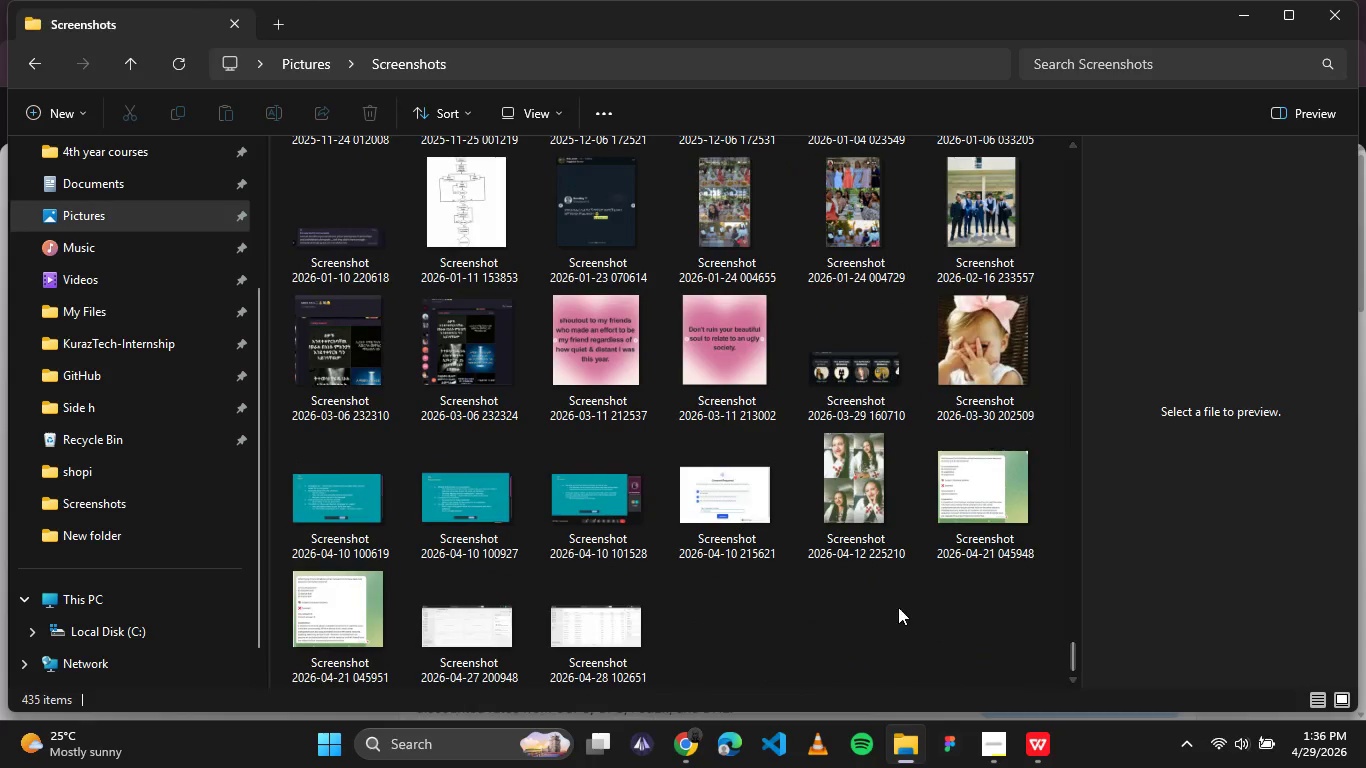 
left_click([895, 607])
 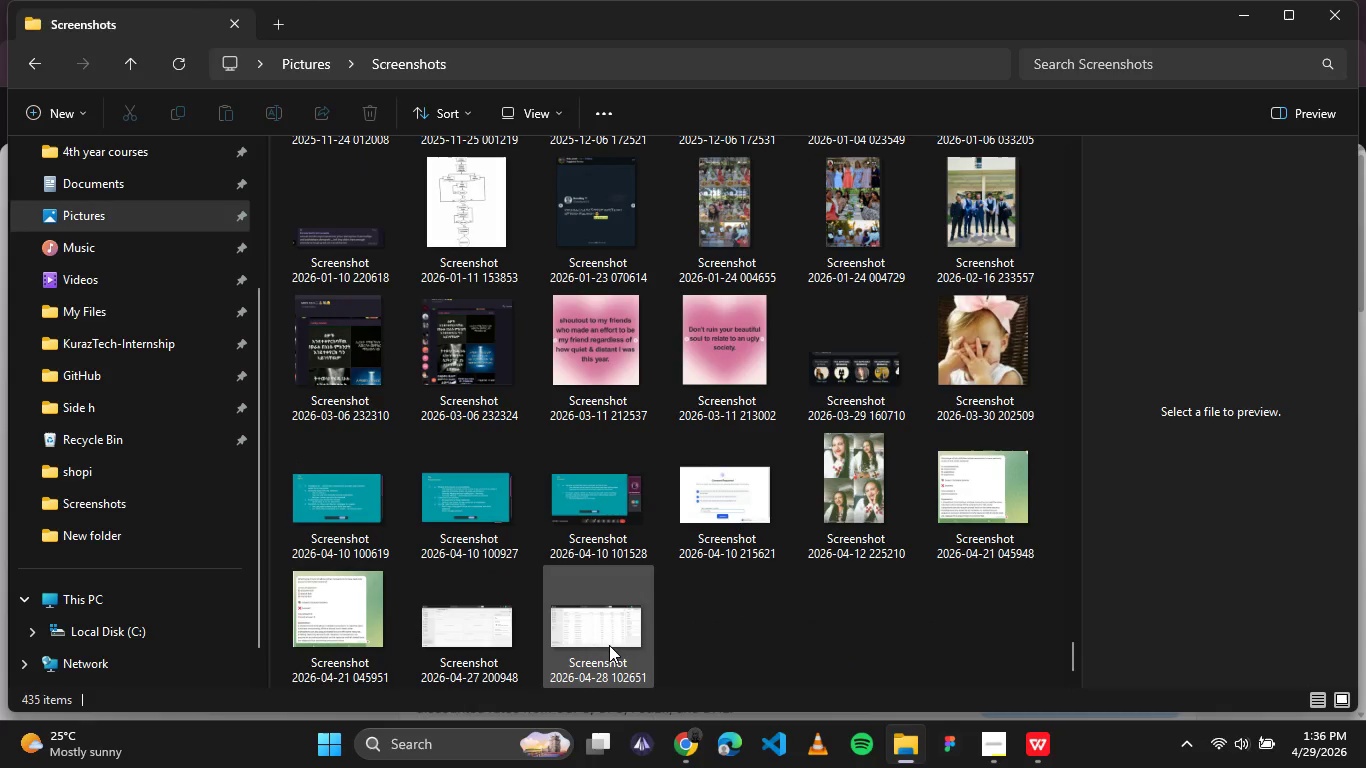 
double_click([609, 645])
 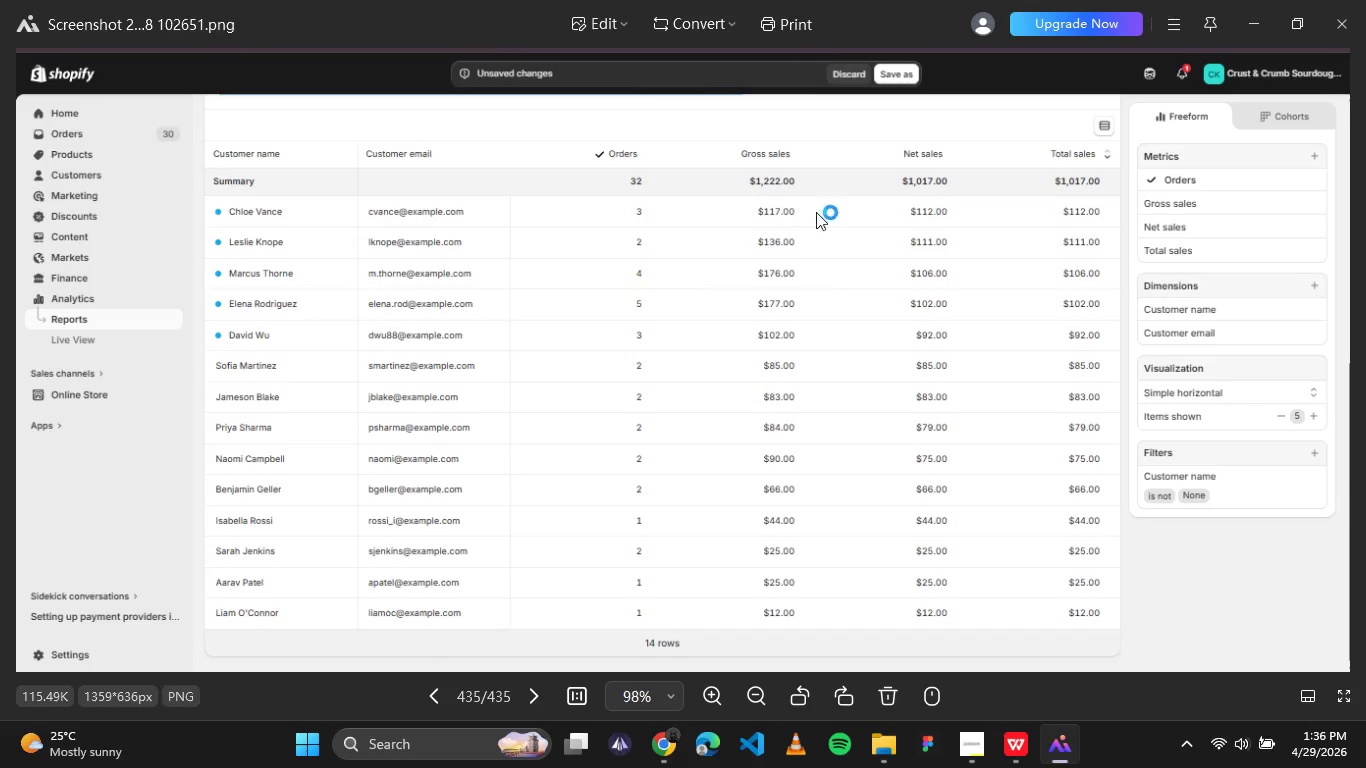 
key(Delete)
 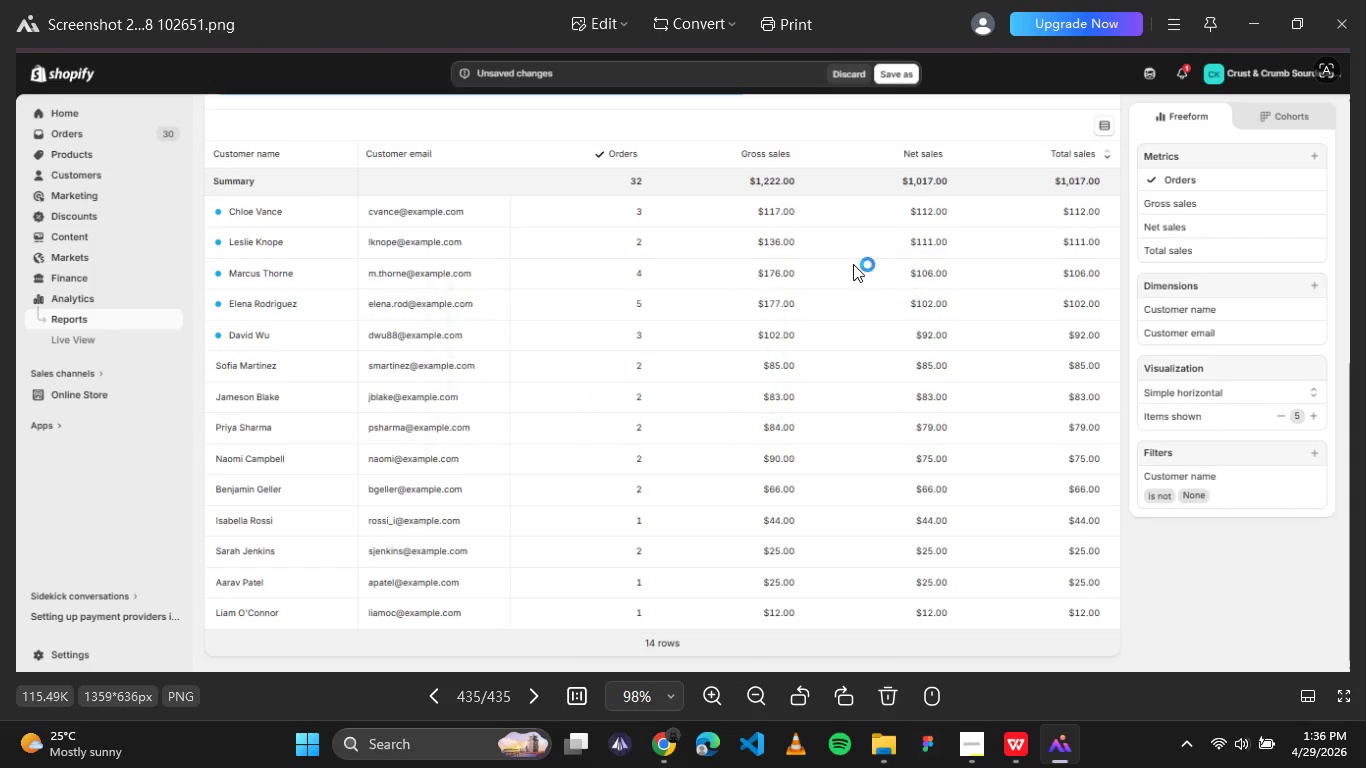 
key(Enter)
 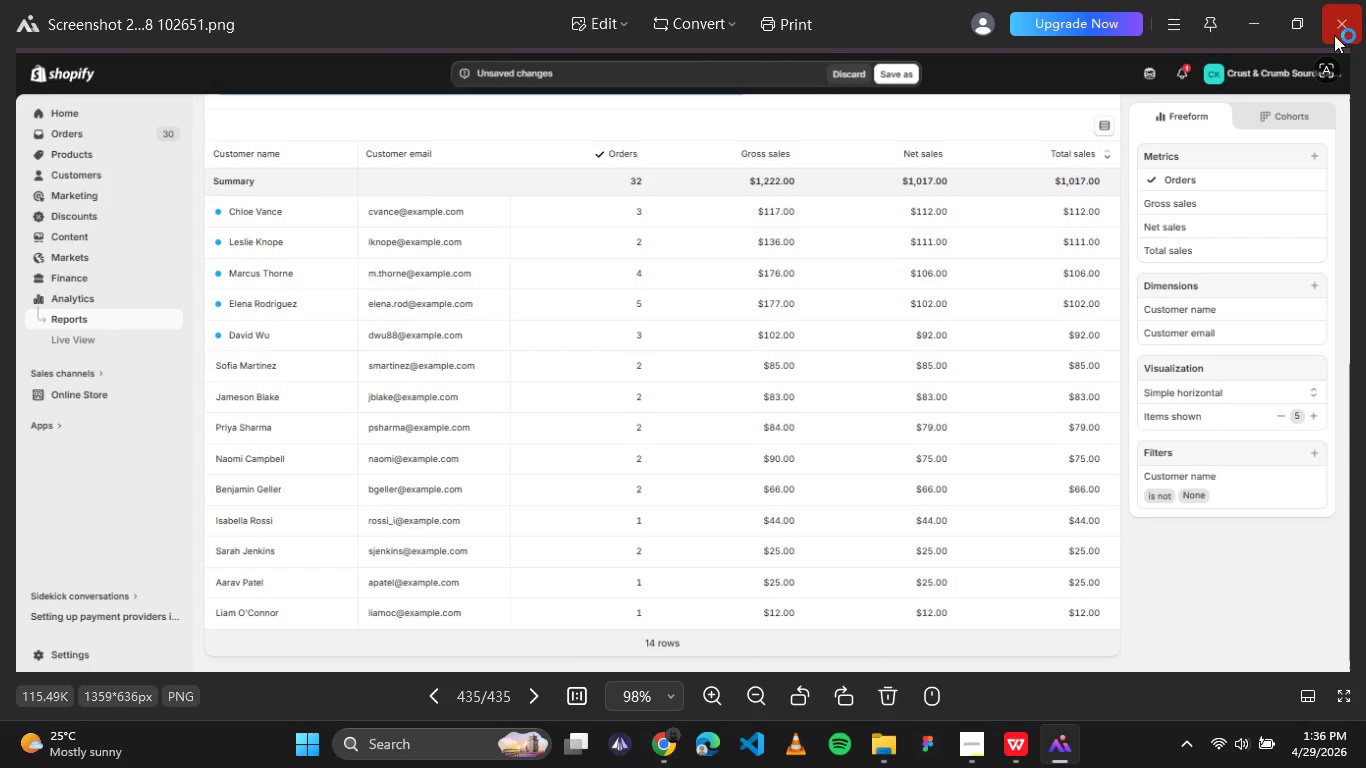 
left_click([1334, 35])
 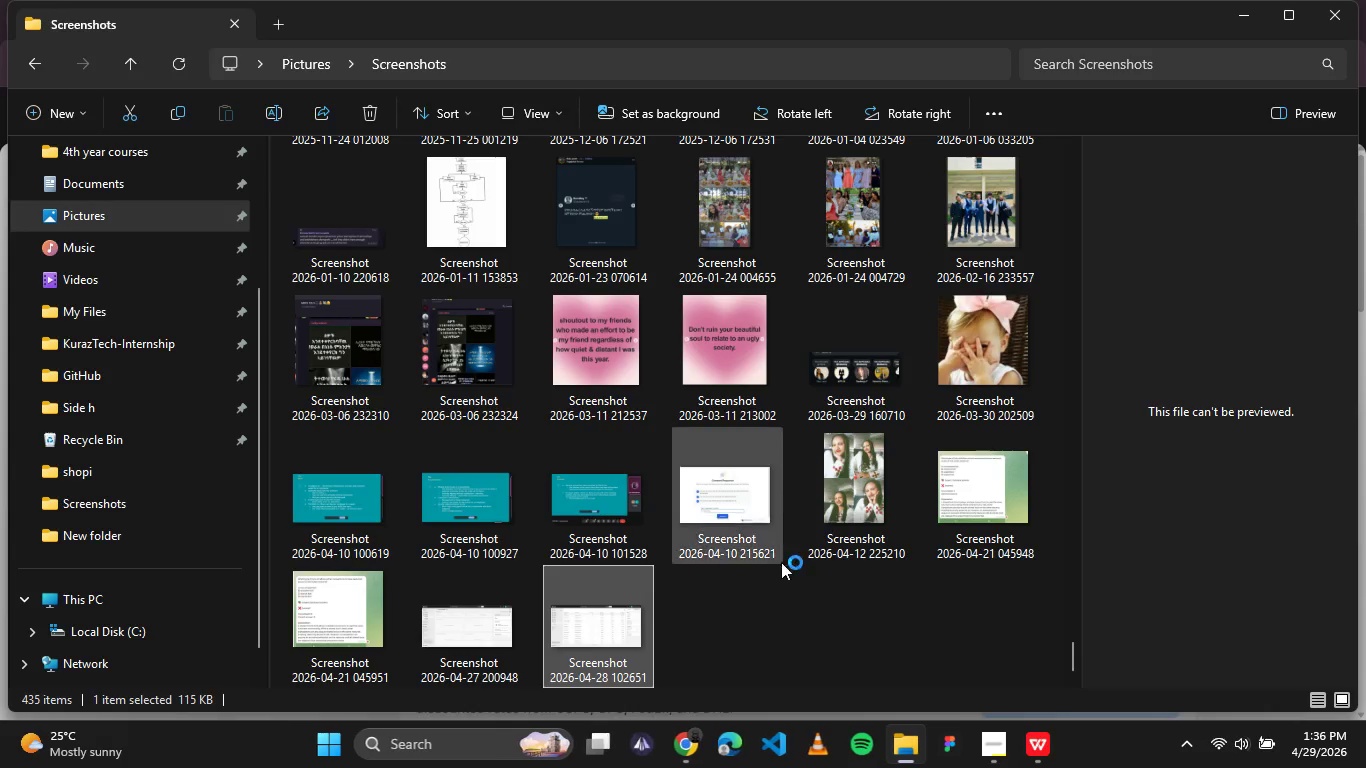 
left_click([774, 614])
 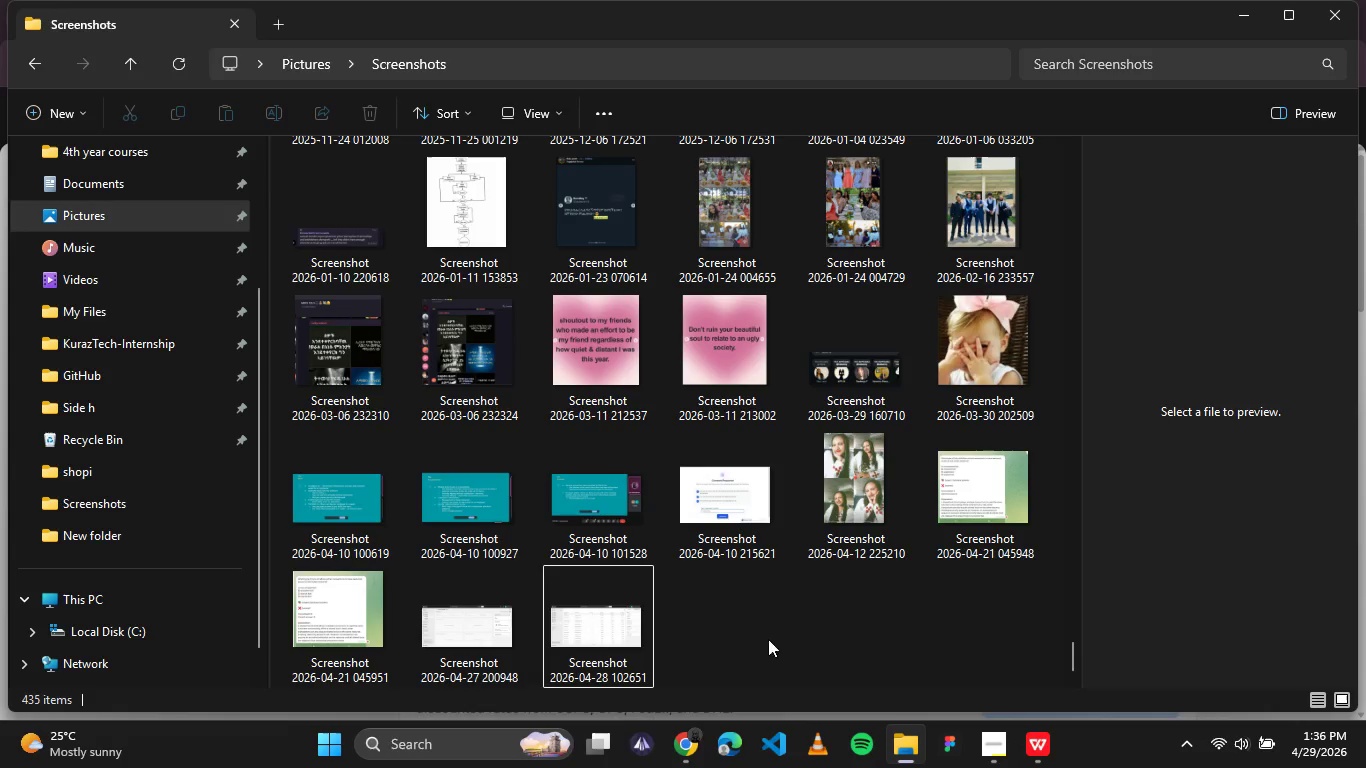 
left_click_drag(start_coordinate=[832, 639], to_coordinate=[459, 645])
 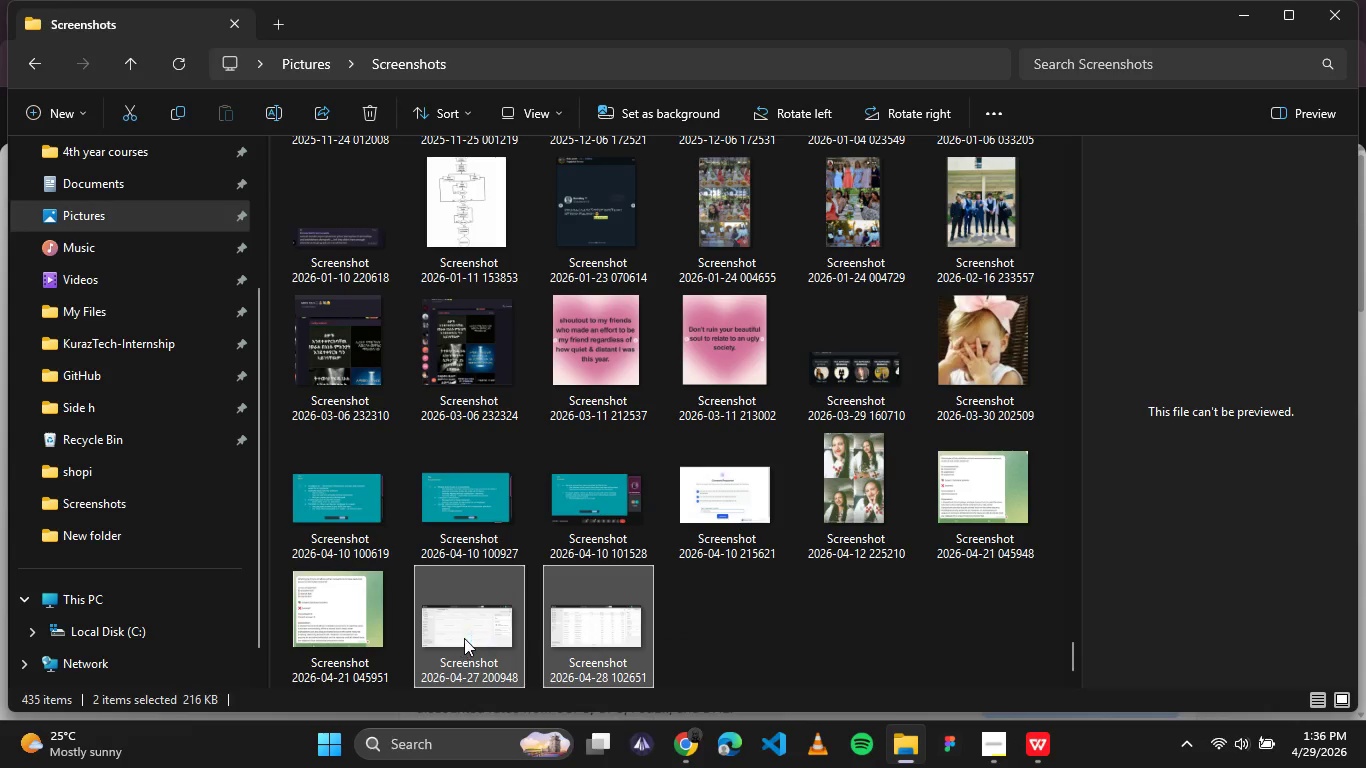 
key(Delete)
 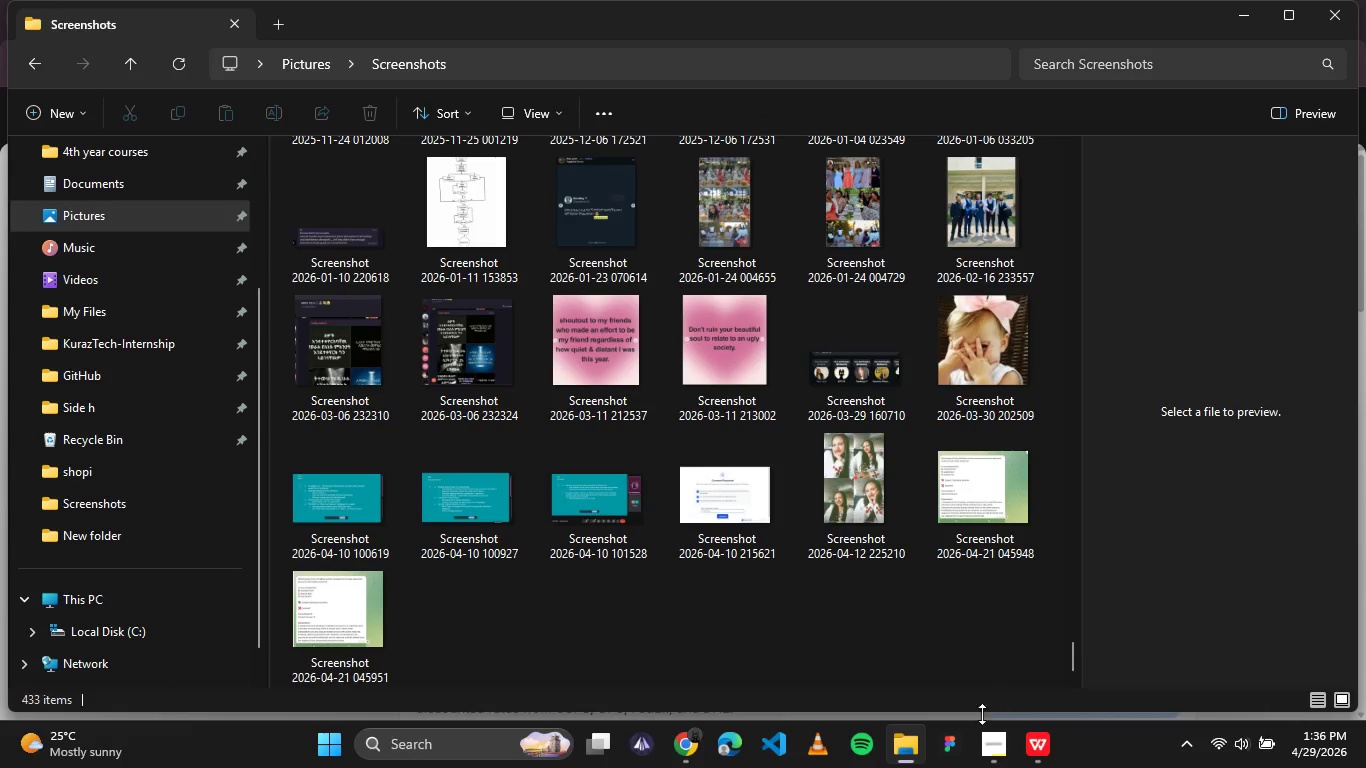 
left_click([987, 729])